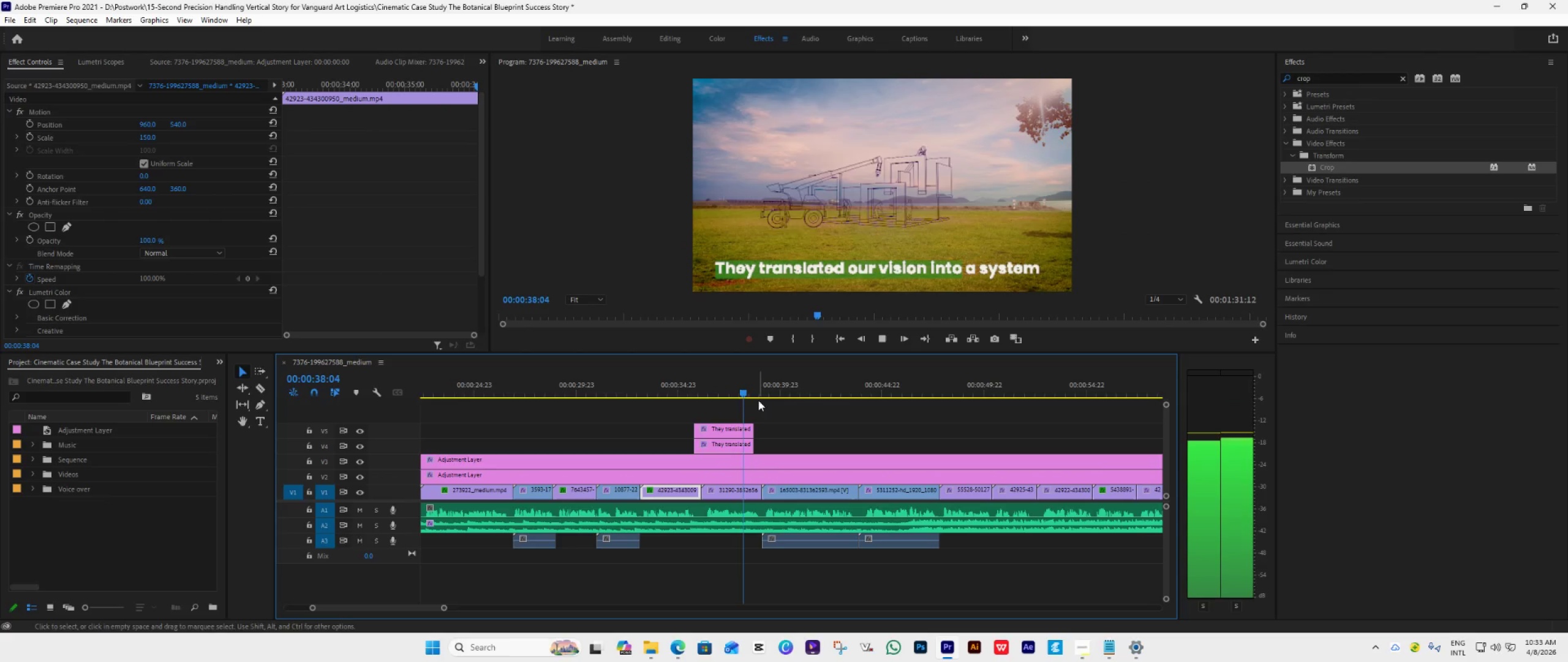 
key(Space)
 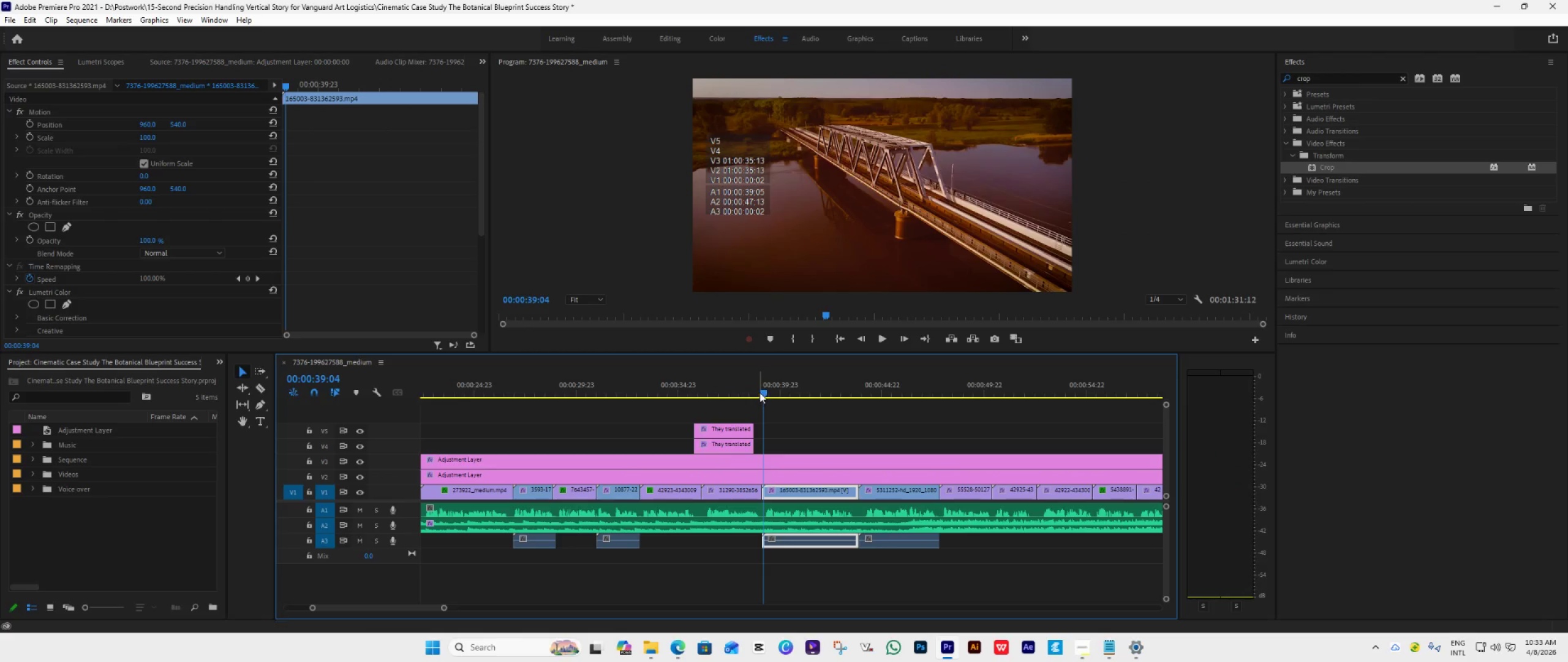 
left_click_drag(start_coordinate=[760, 391], to_coordinate=[743, 397])
 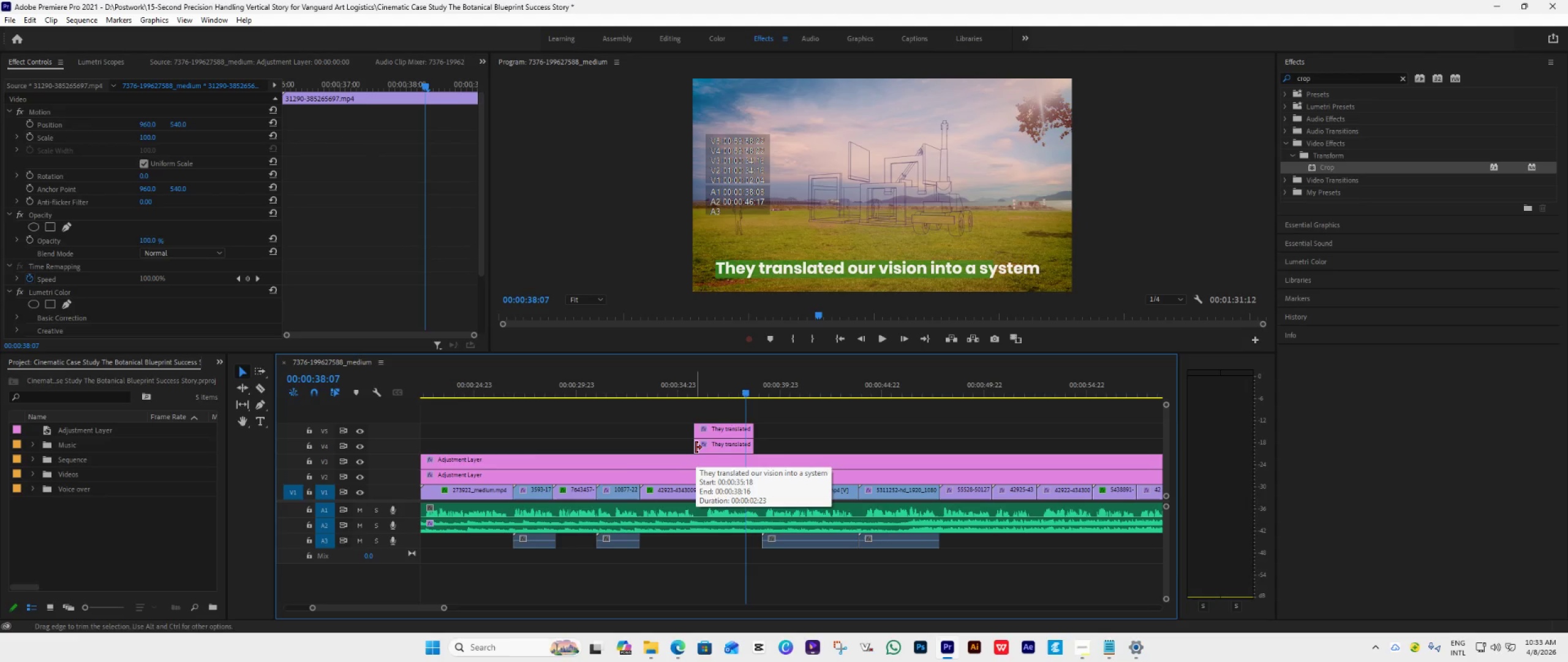 
left_click_drag(start_coordinate=[696, 447], to_coordinate=[696, 454])
 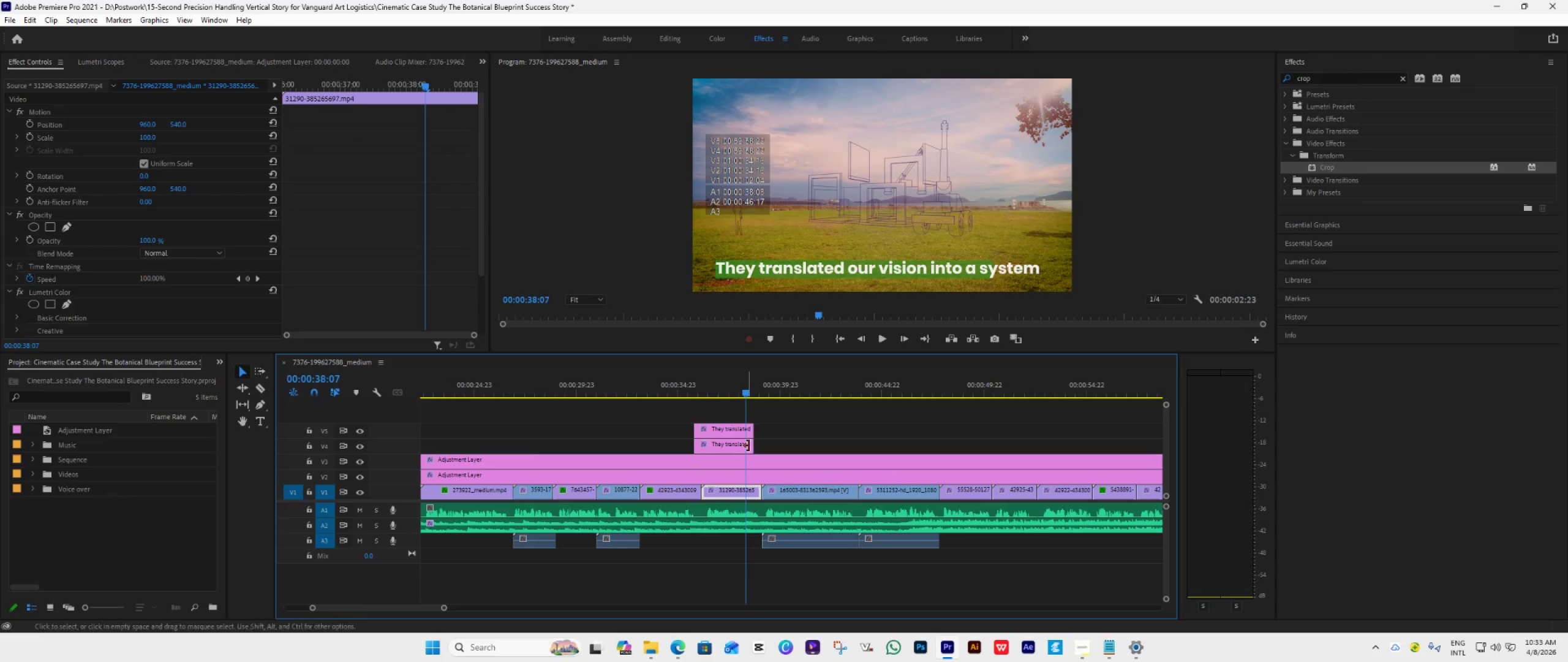 
left_click_drag(start_coordinate=[751, 446], to_coordinate=[761, 452])
 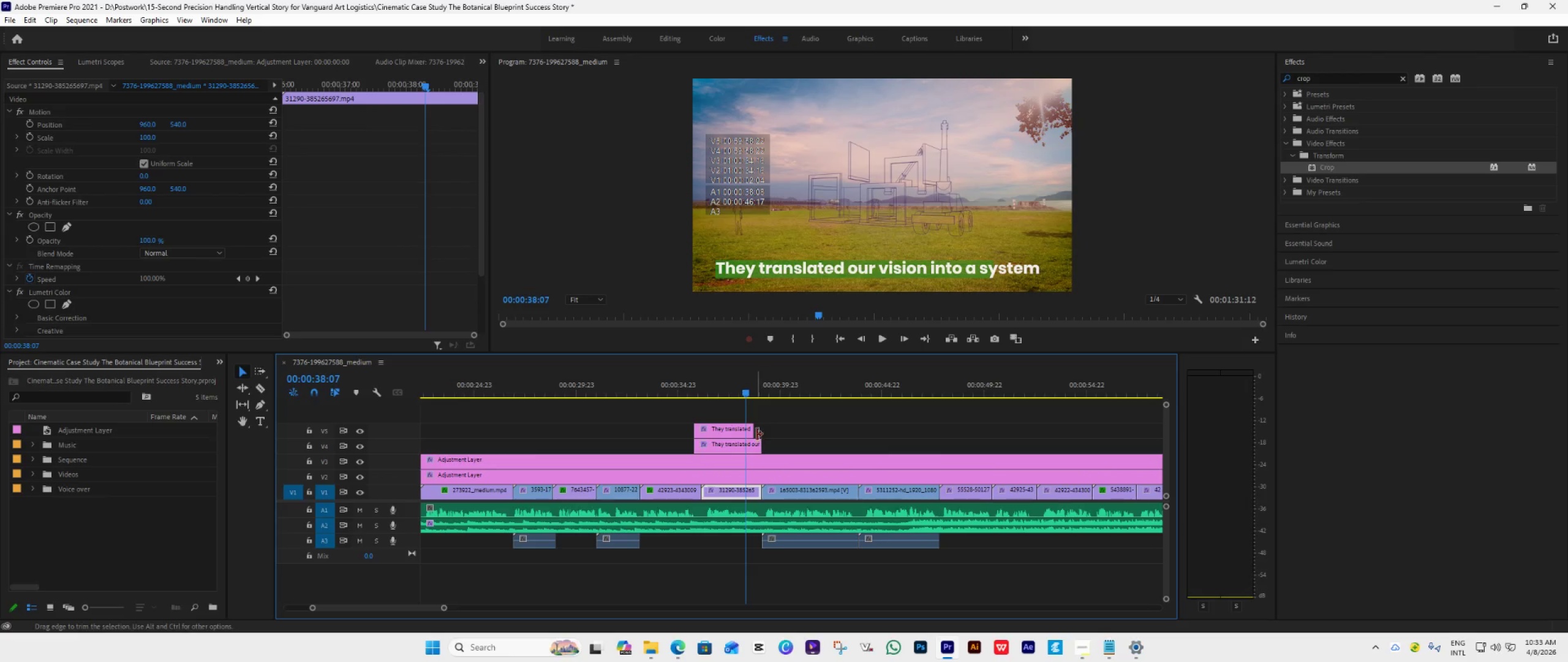 
left_click_drag(start_coordinate=[755, 434], to_coordinate=[769, 441])
 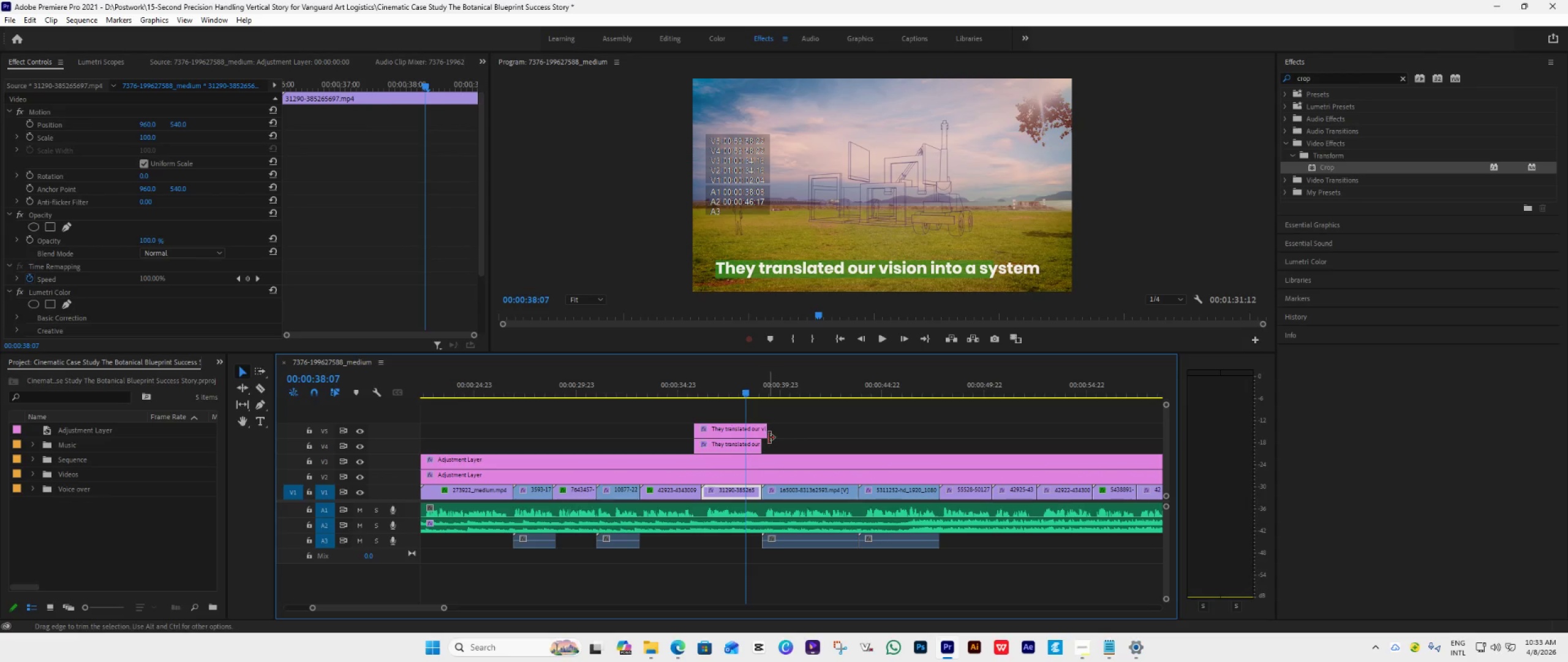 
left_click_drag(start_coordinate=[769, 438], to_coordinate=[763, 438])
 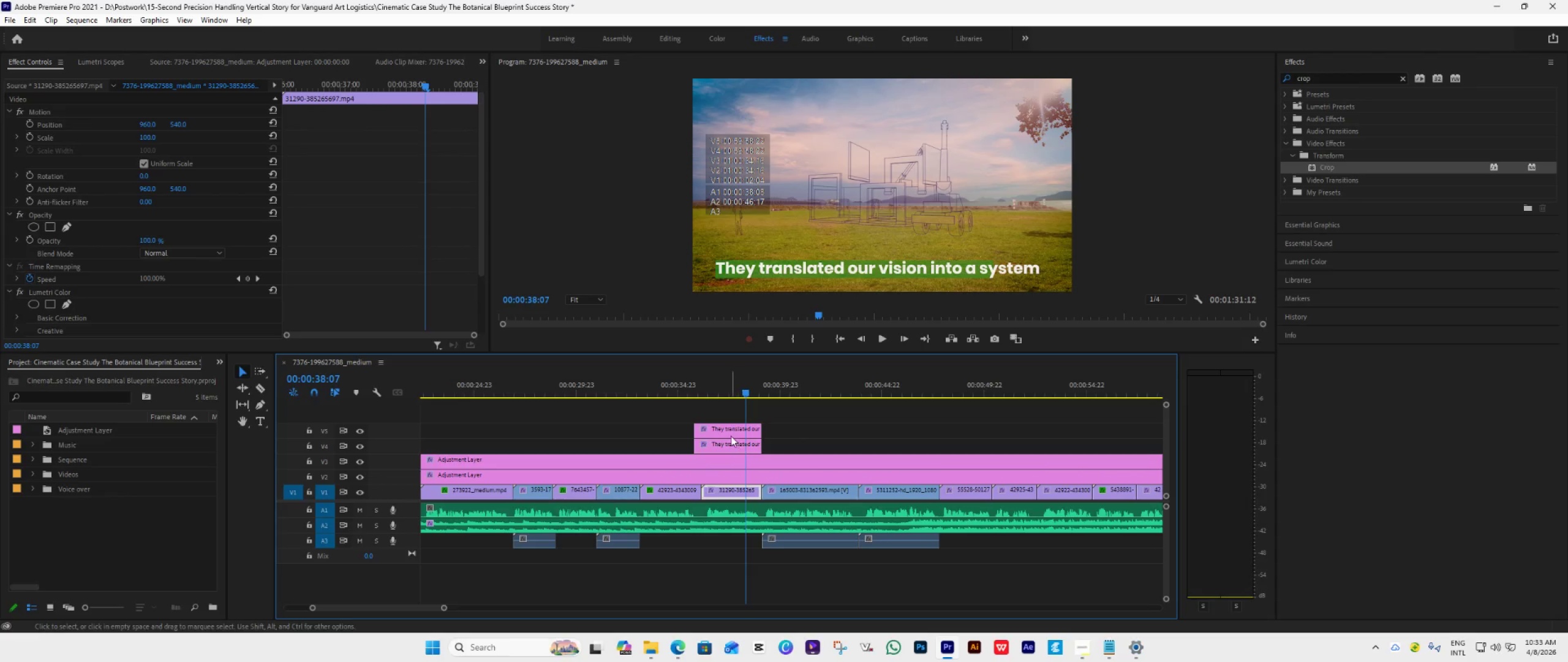 
left_click([731, 433])
 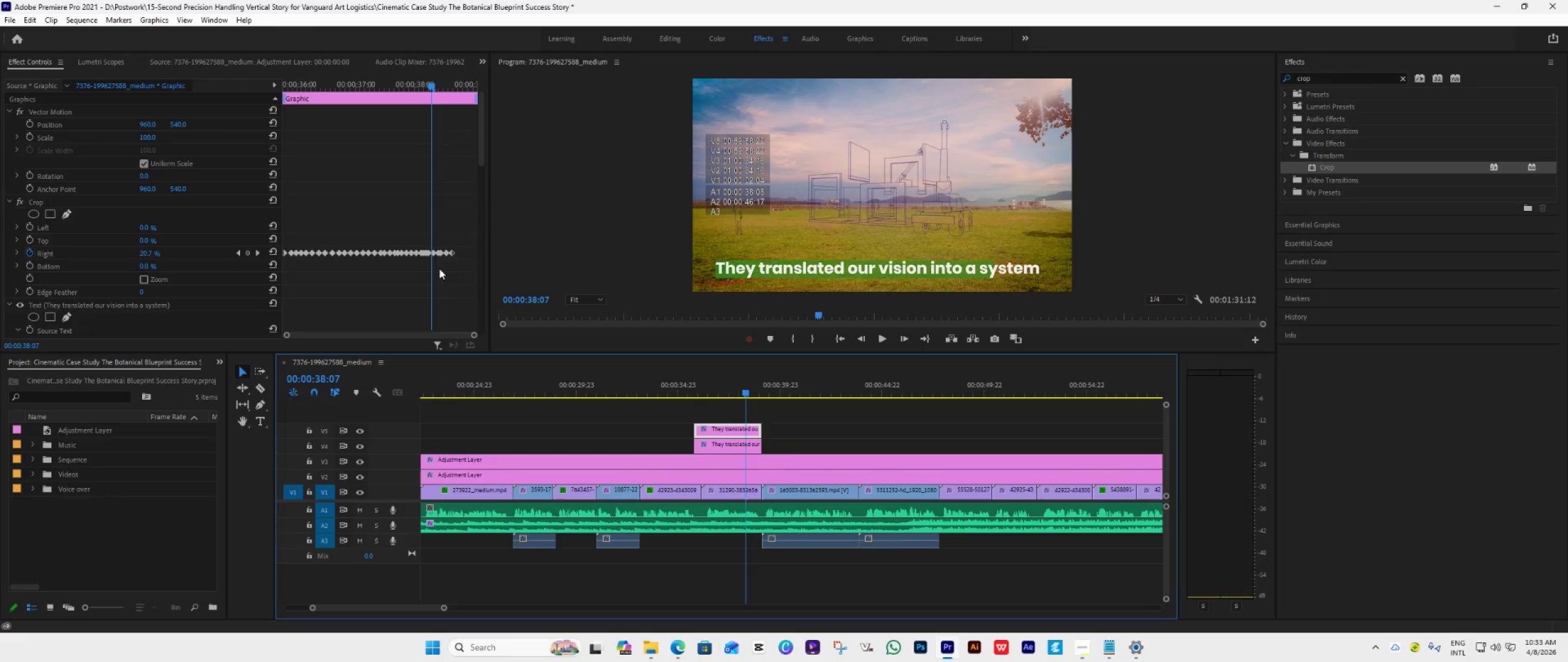 
left_click_drag(start_coordinate=[456, 262], to_coordinate=[271, 248])
 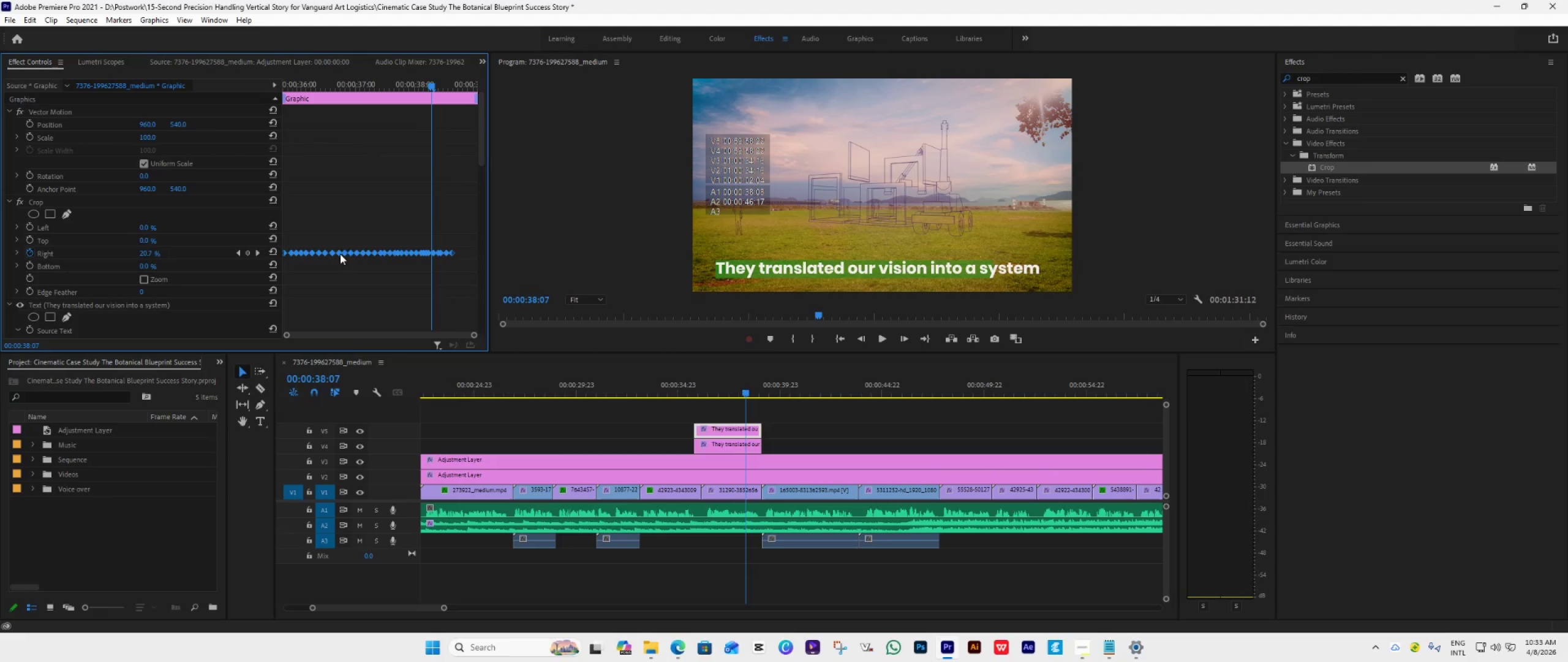 
left_click_drag(start_coordinate=[340, 253], to_coordinate=[358, 260])
 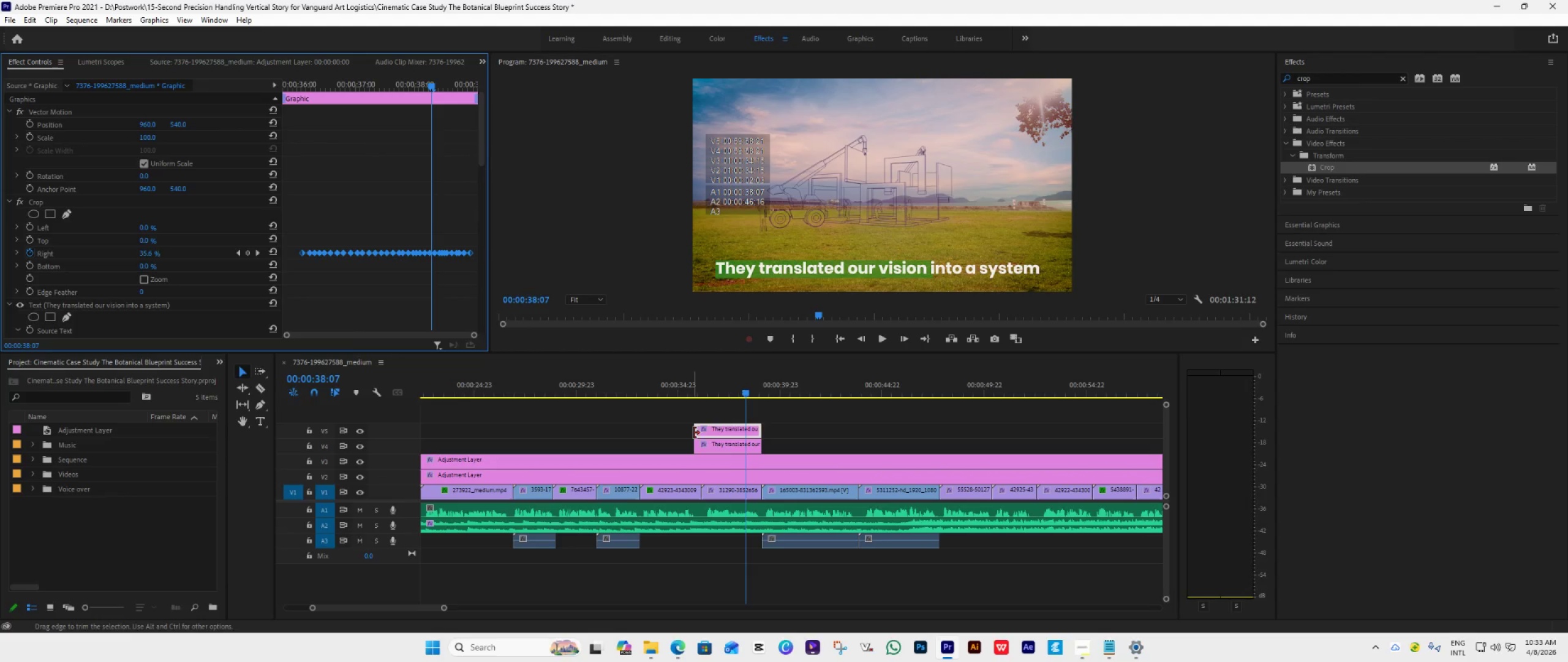 
left_click_drag(start_coordinate=[696, 433], to_coordinate=[701, 435])
 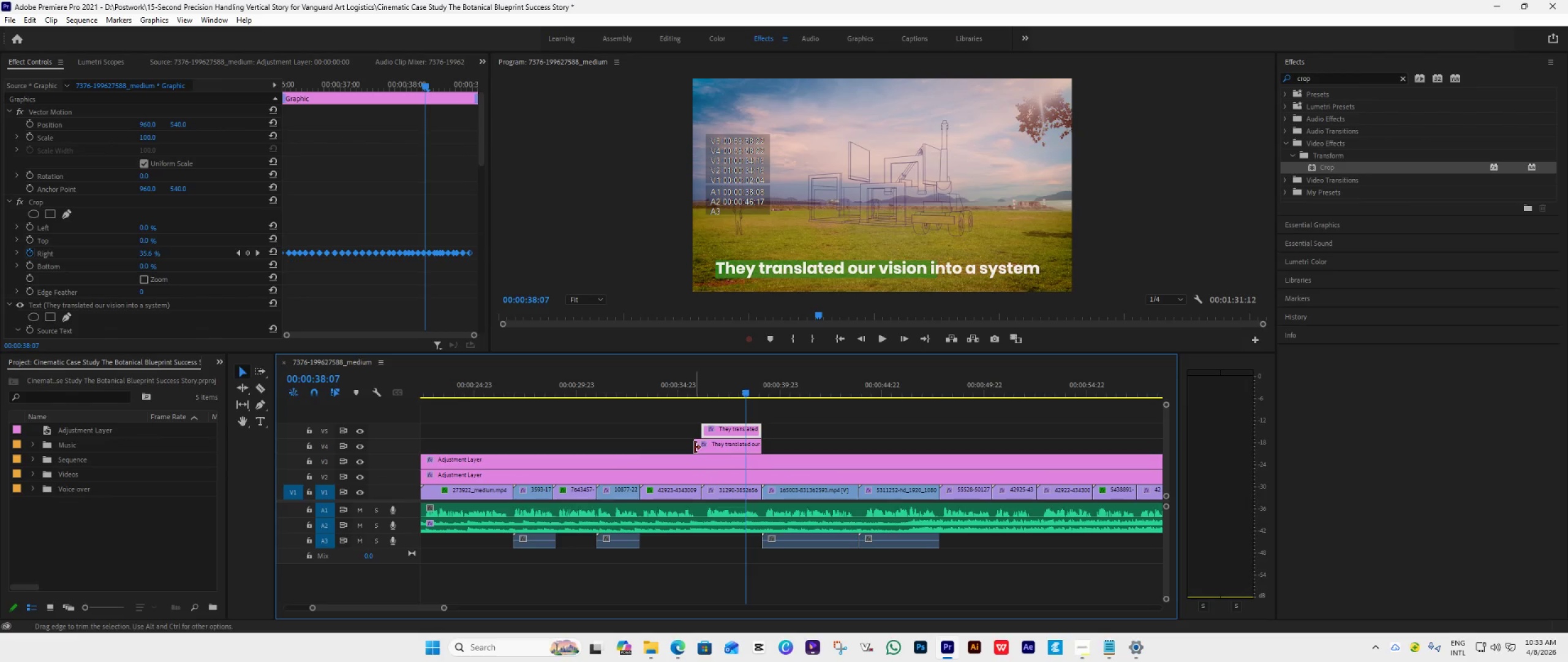 
left_click_drag(start_coordinate=[695, 447], to_coordinate=[702, 453])
 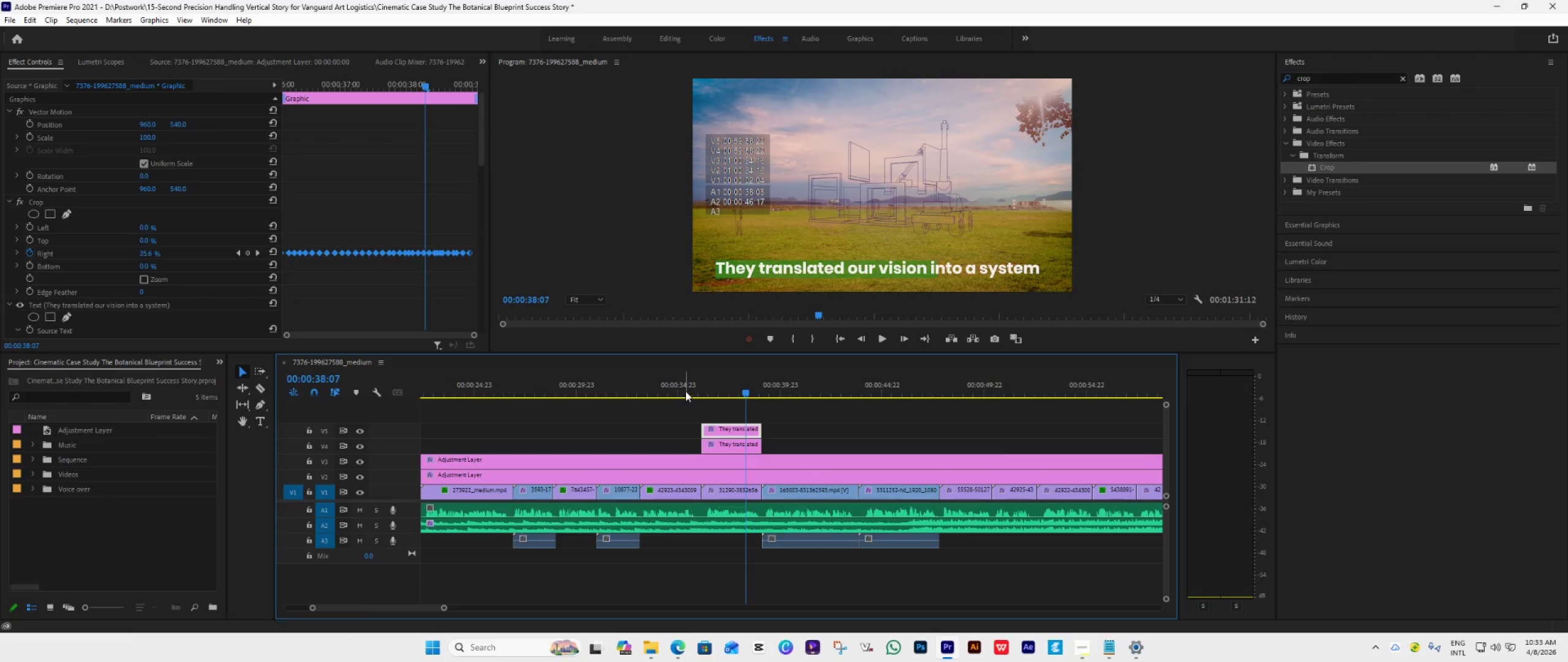 
left_click([685, 388])
 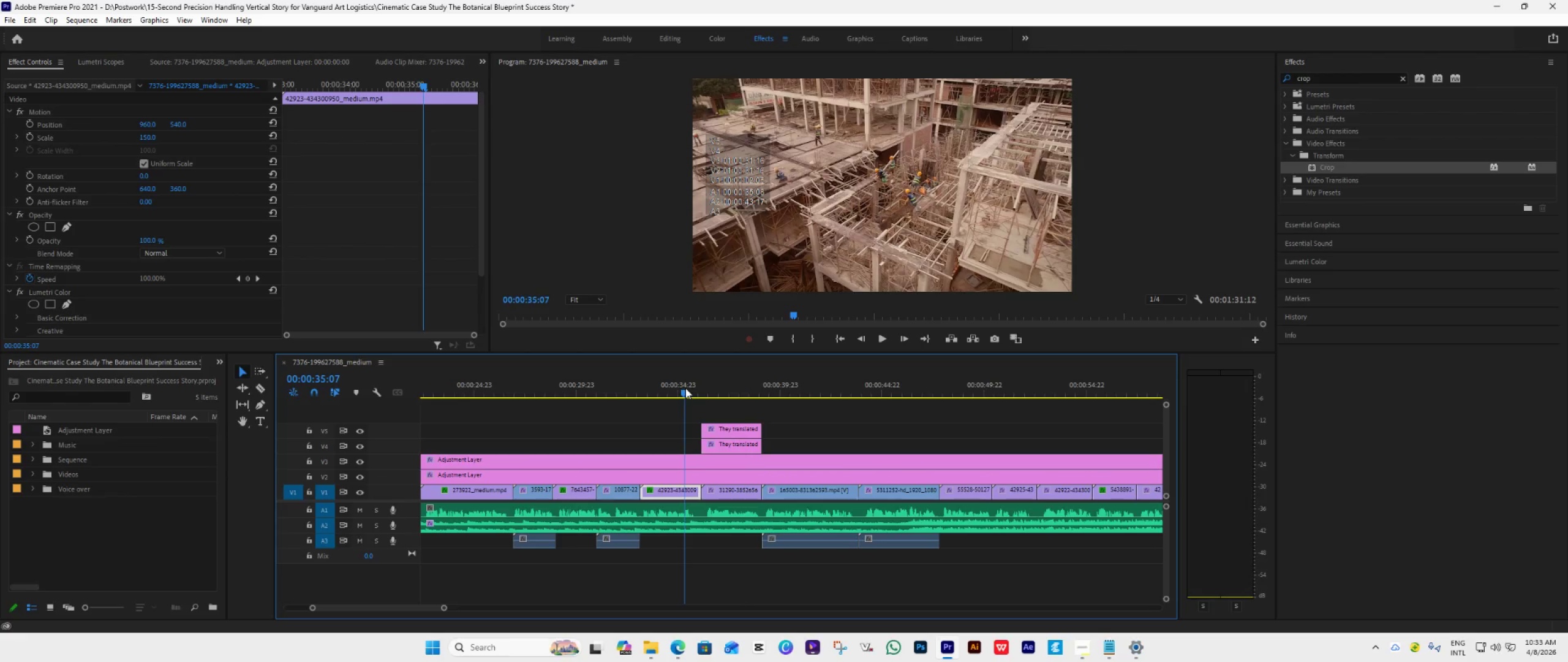 
key(Space)
 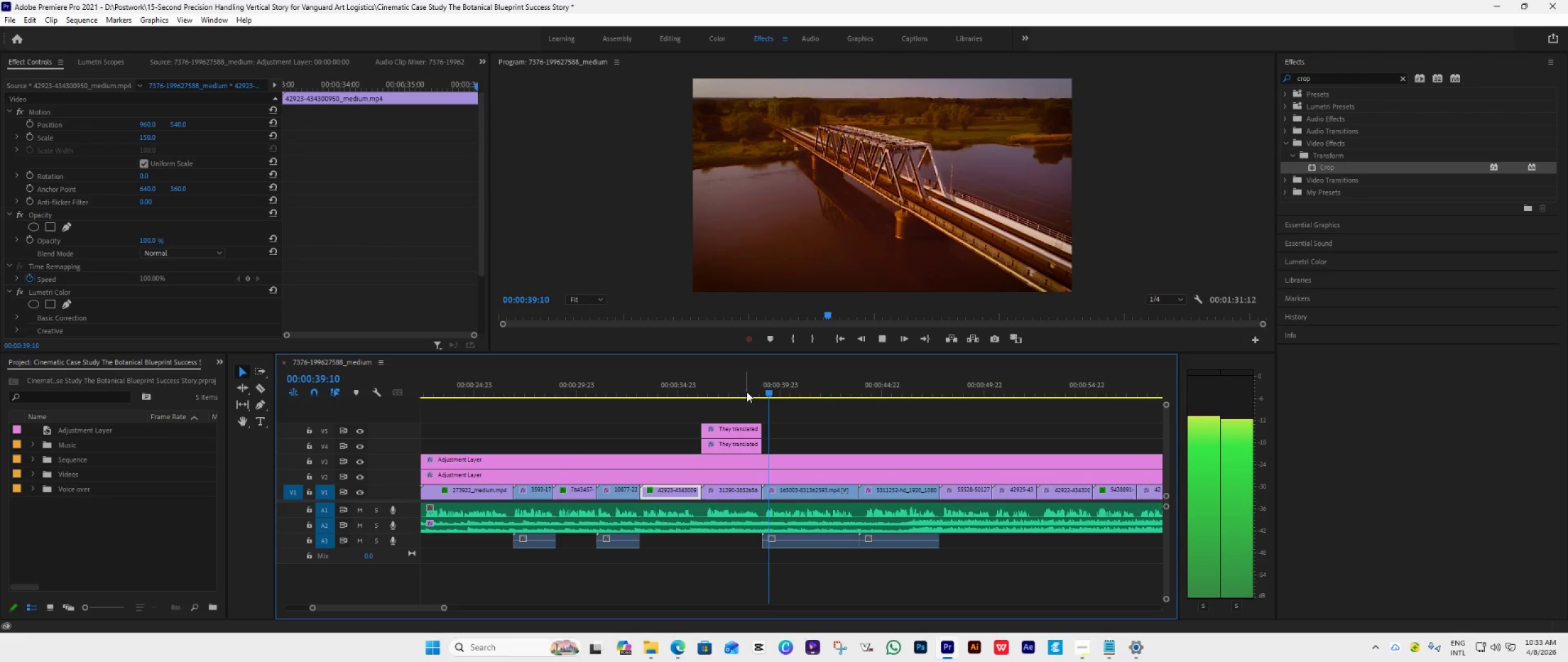 
wait(5.66)
 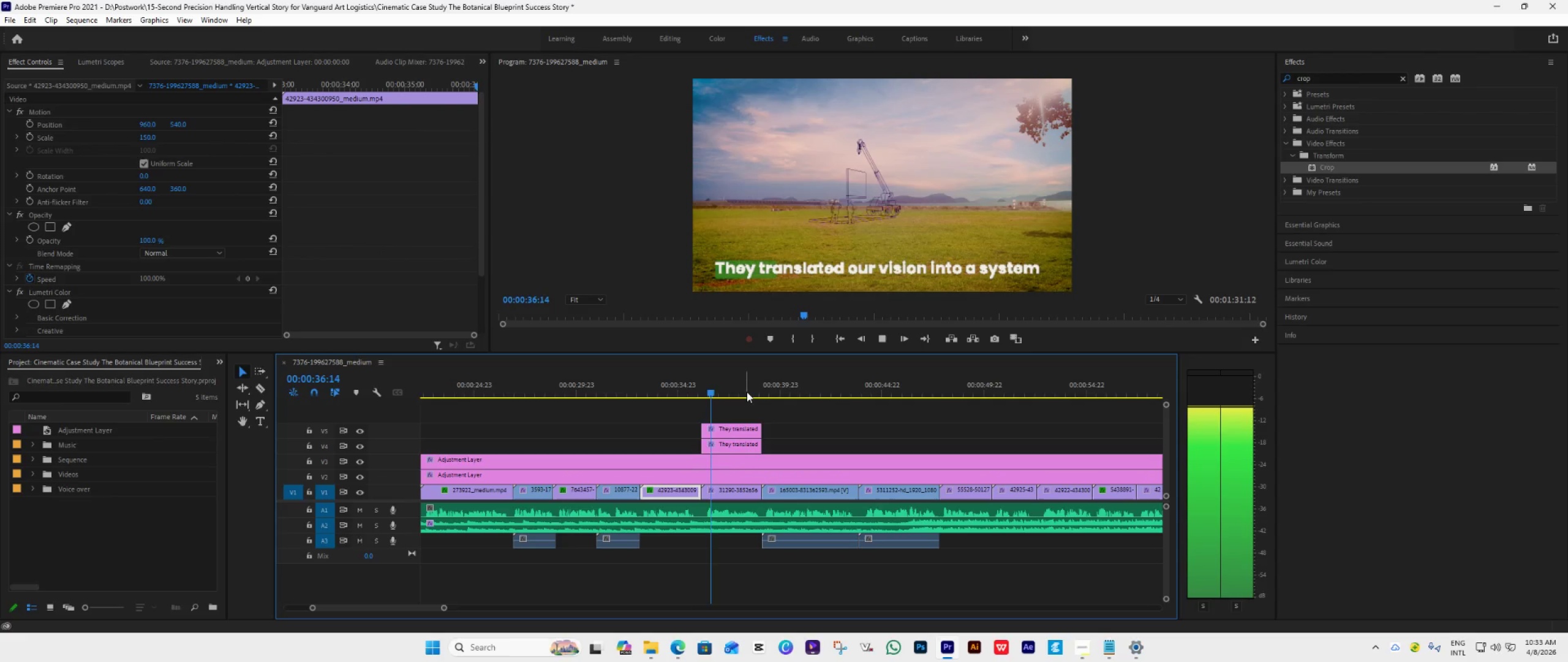 
key(Space)
 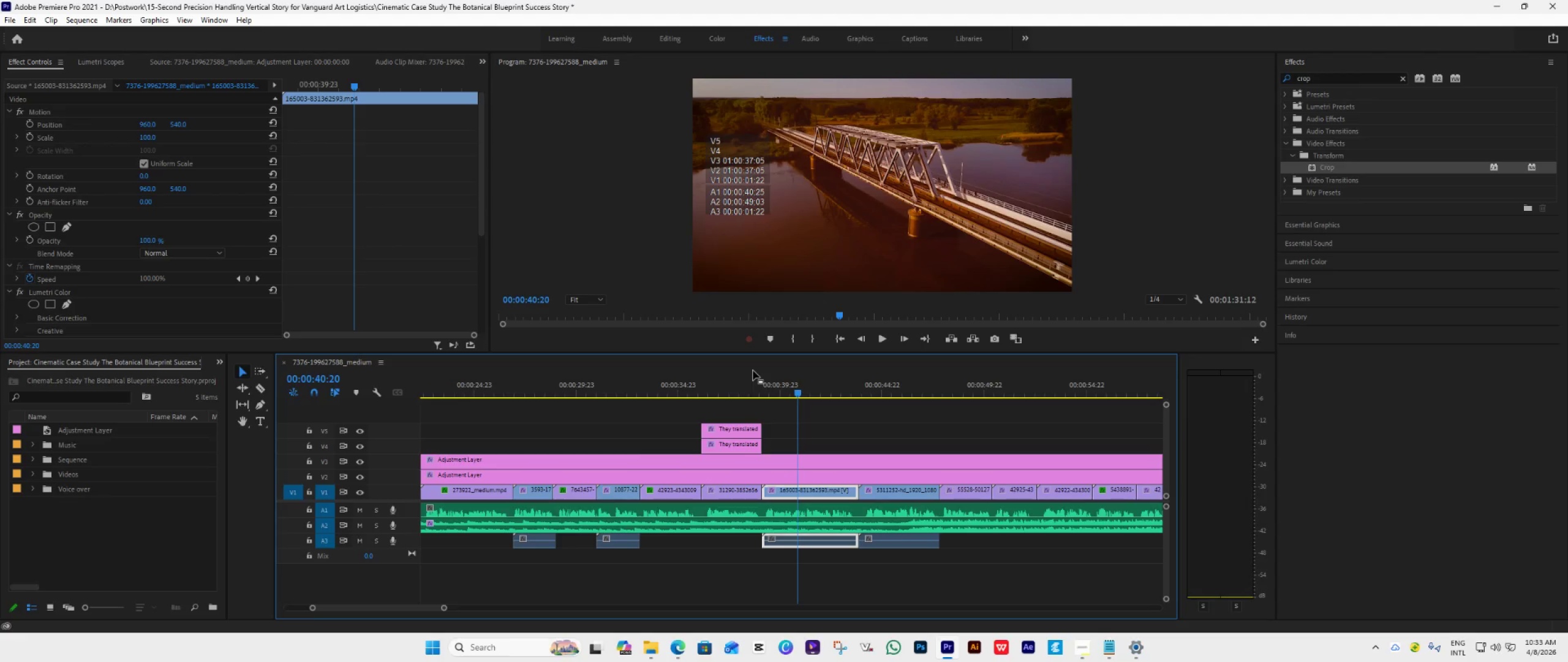 
left_click([837, 340])
 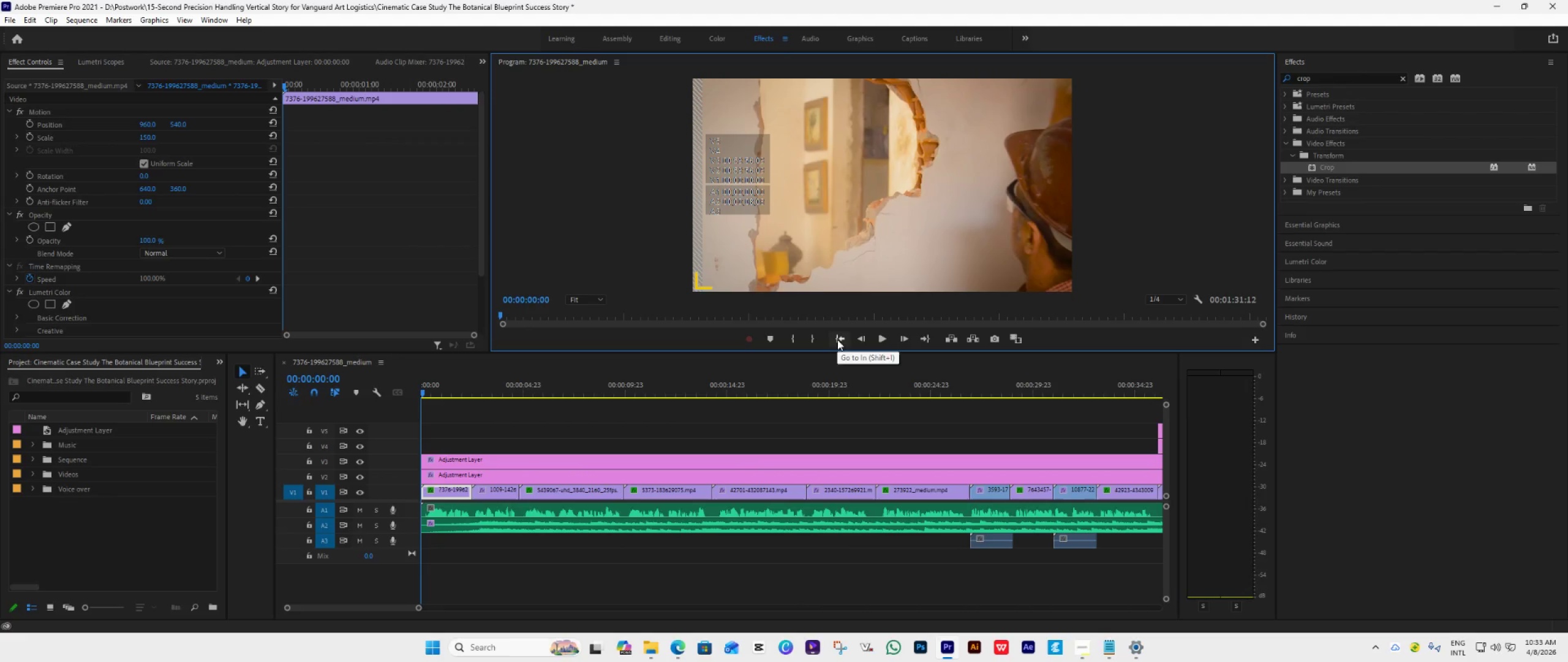 
key(Space)
 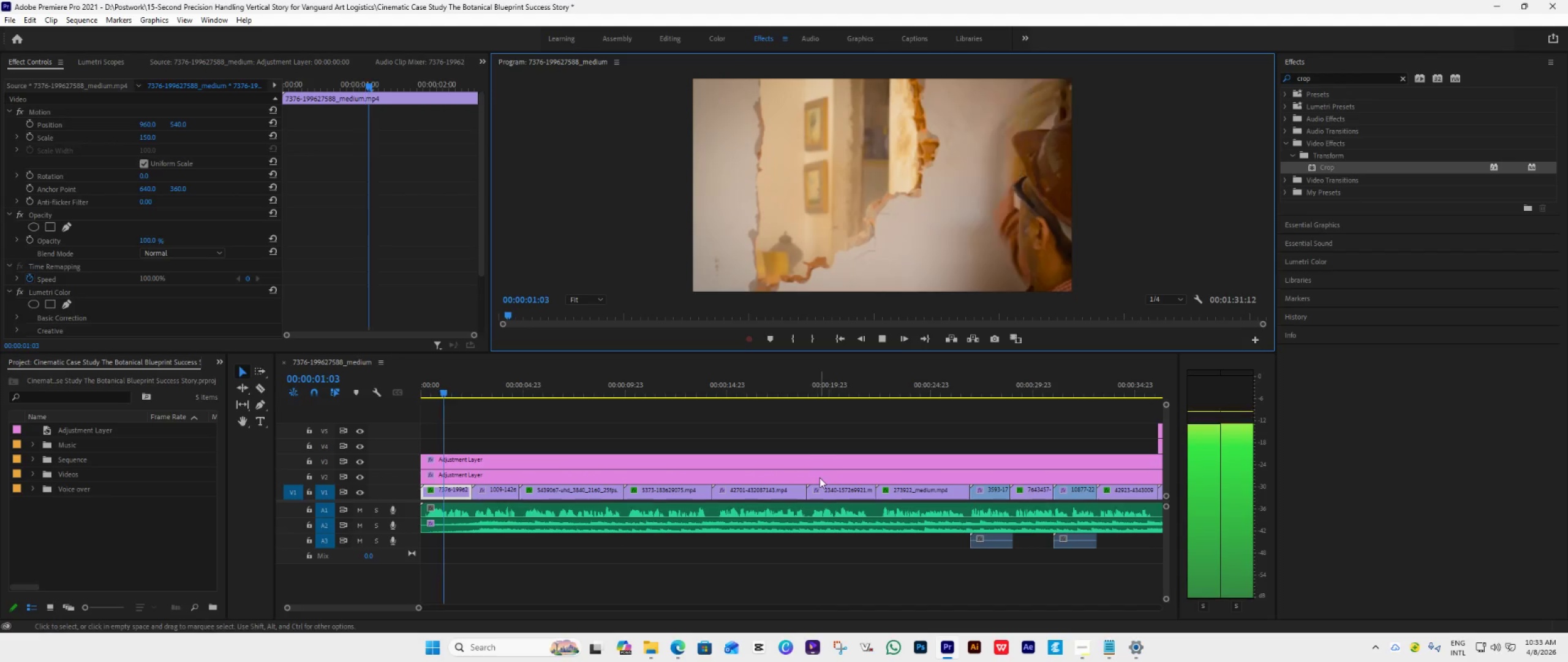 
hold_key(key=AltLeft, duration=0.69)
scroll: coordinate [819, 477], scroll_direction: down, amount: 5.0
 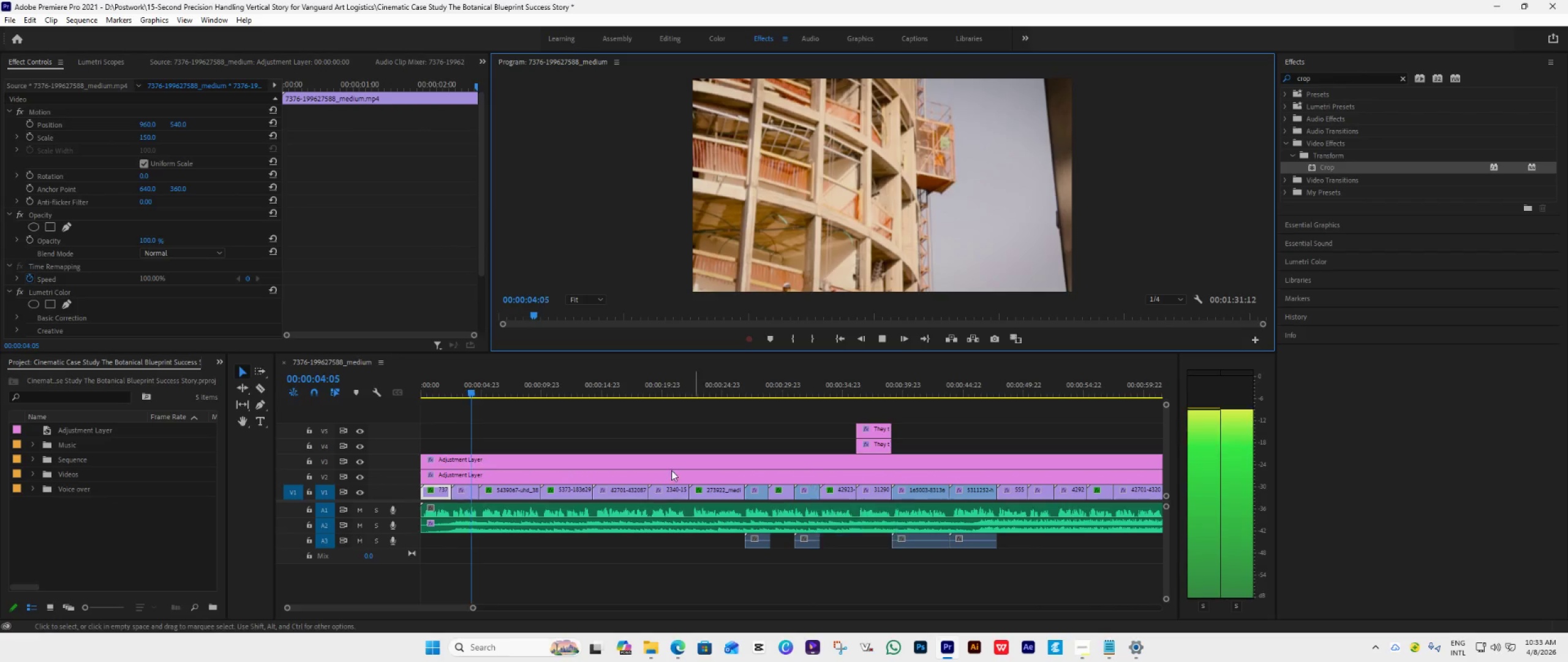 
key(Space)
 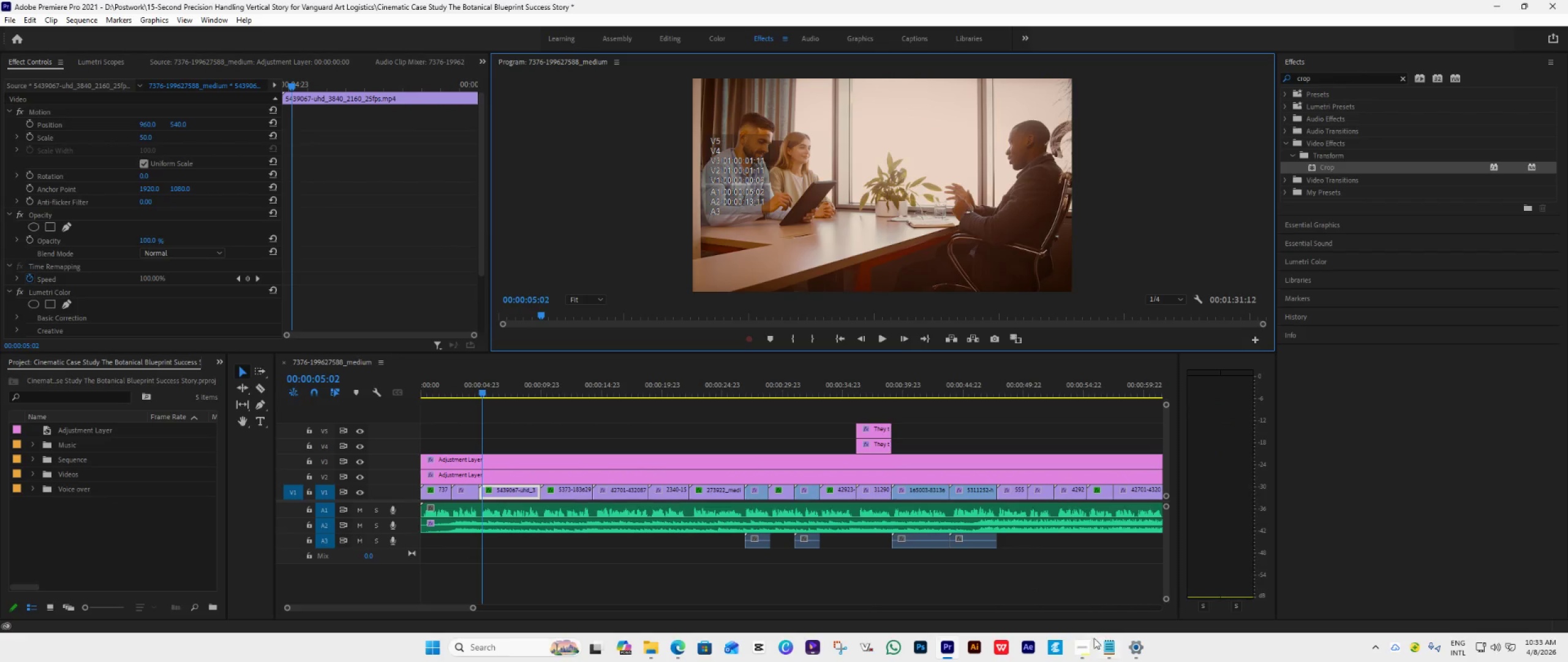 
left_click([1082, 649])